 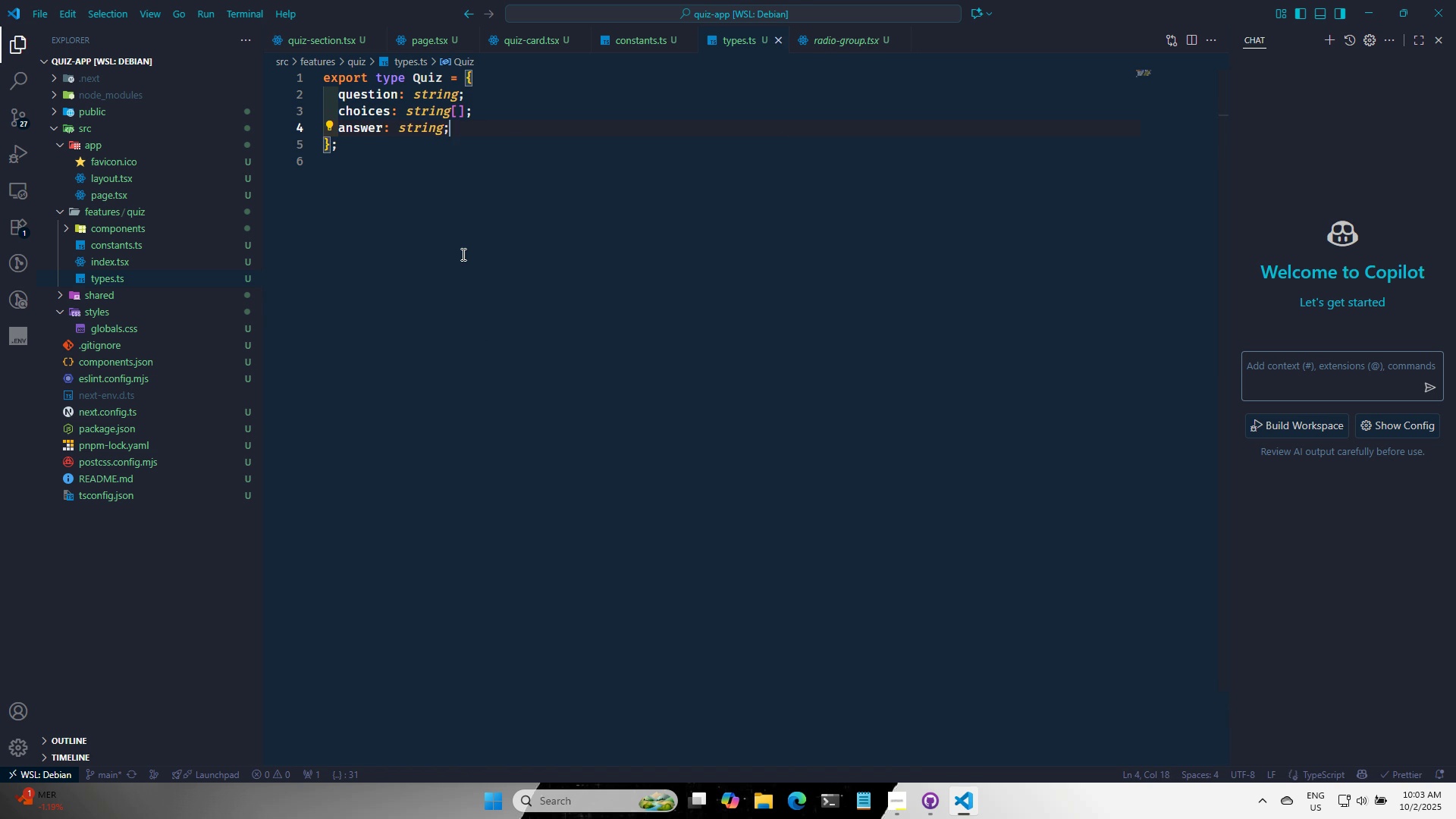 
key(Control+S)
 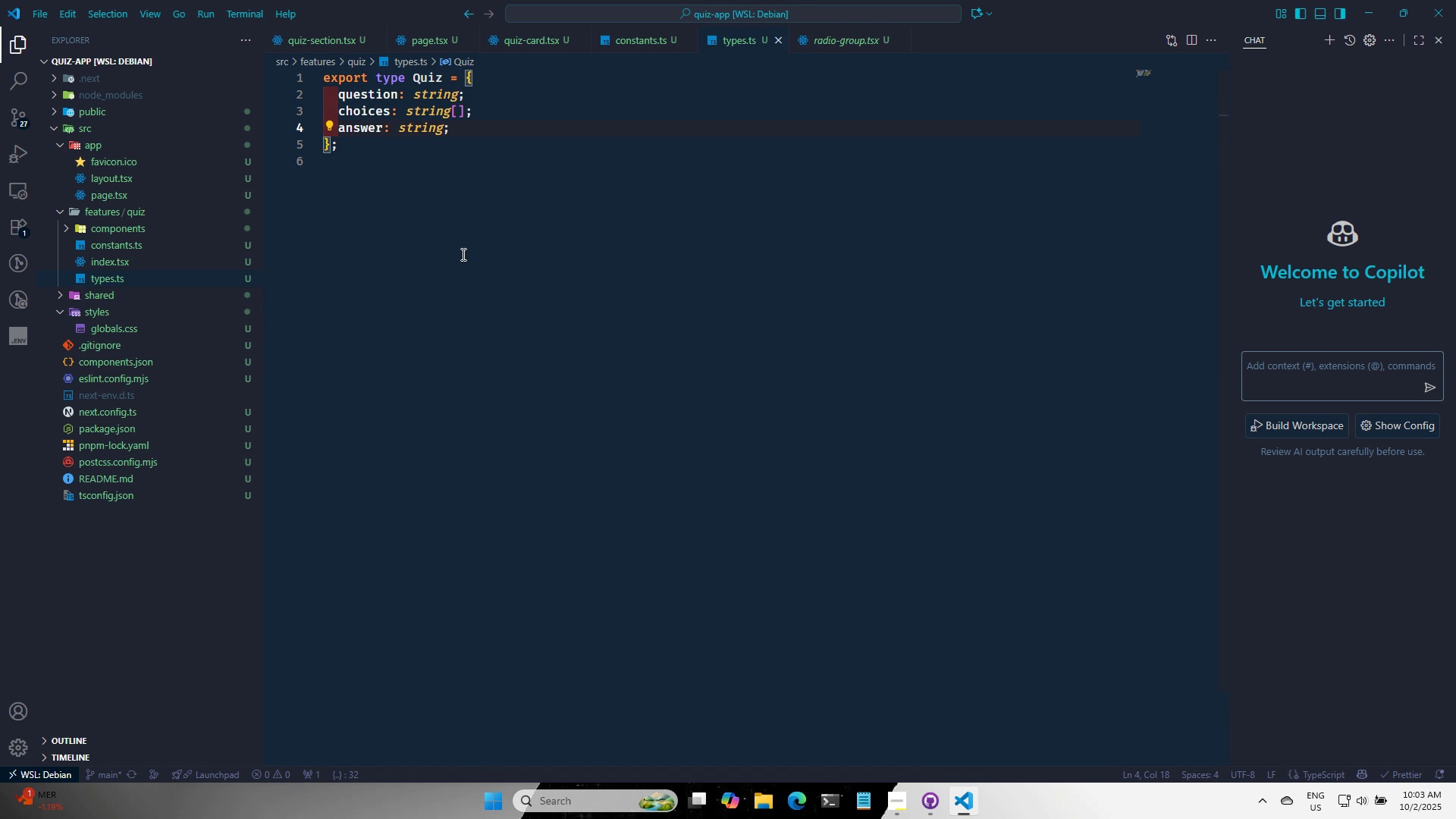 
left_click([462, 254])
 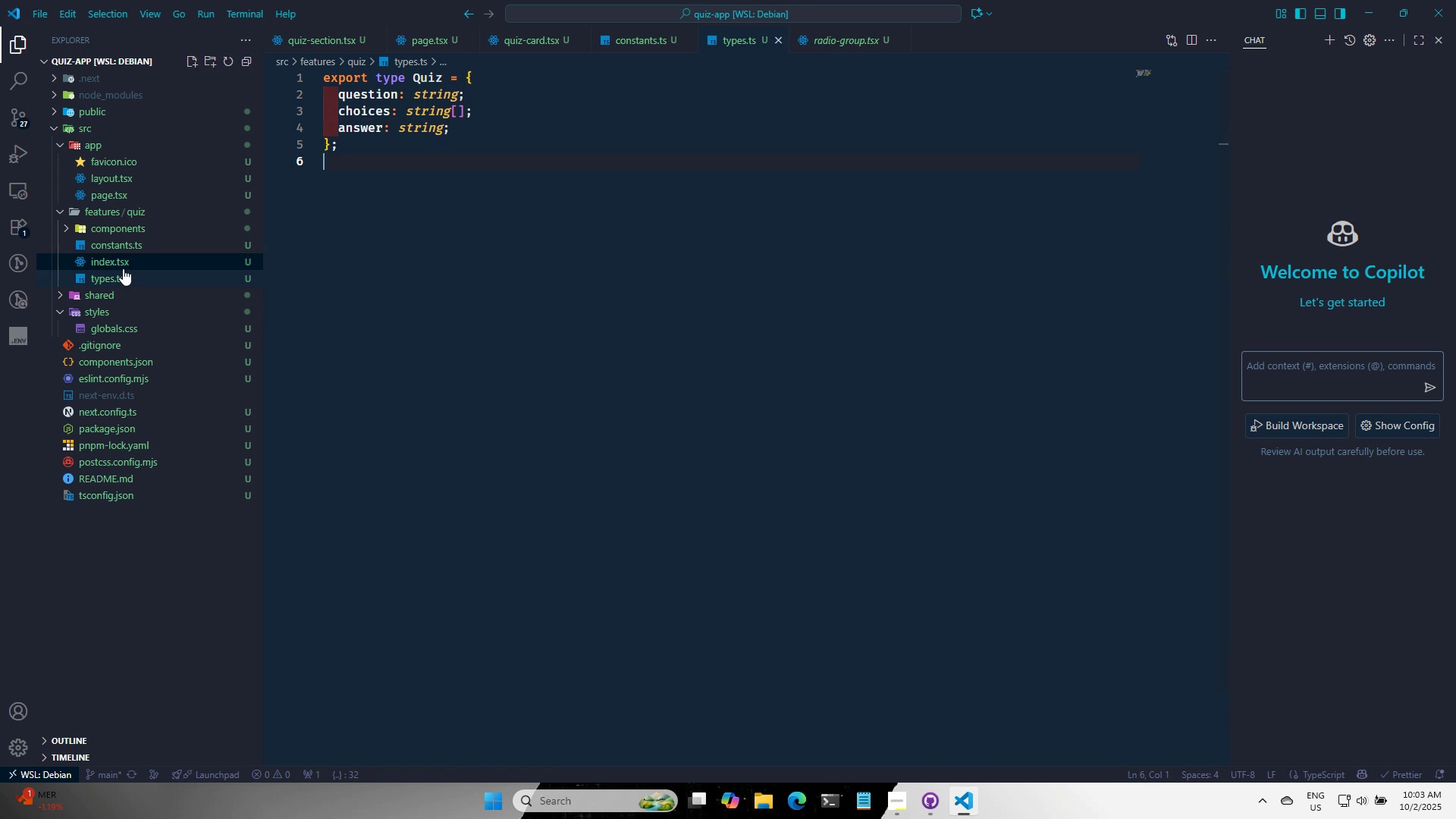 
left_click([125, 244])
 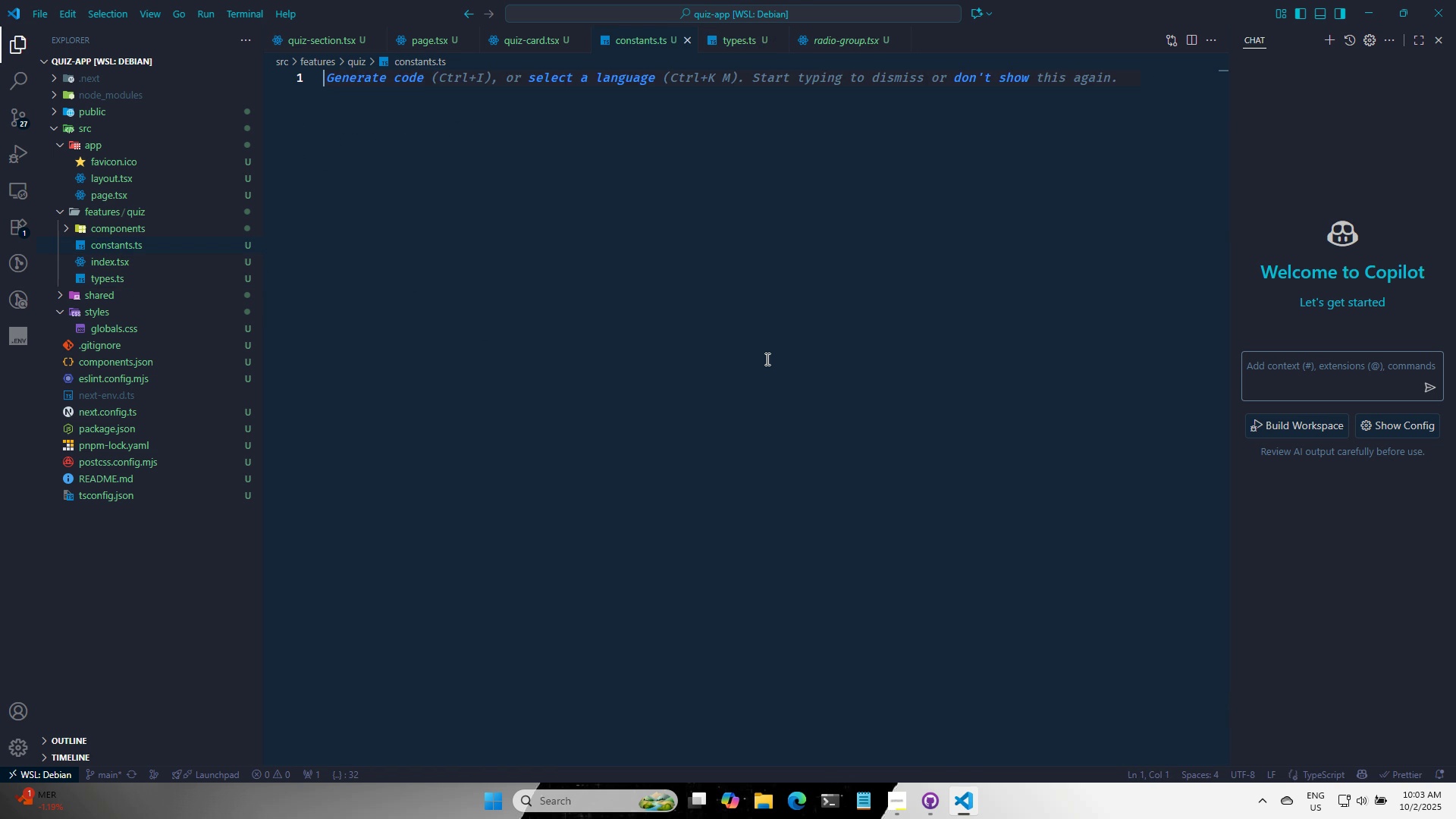 
key(Control+E)
 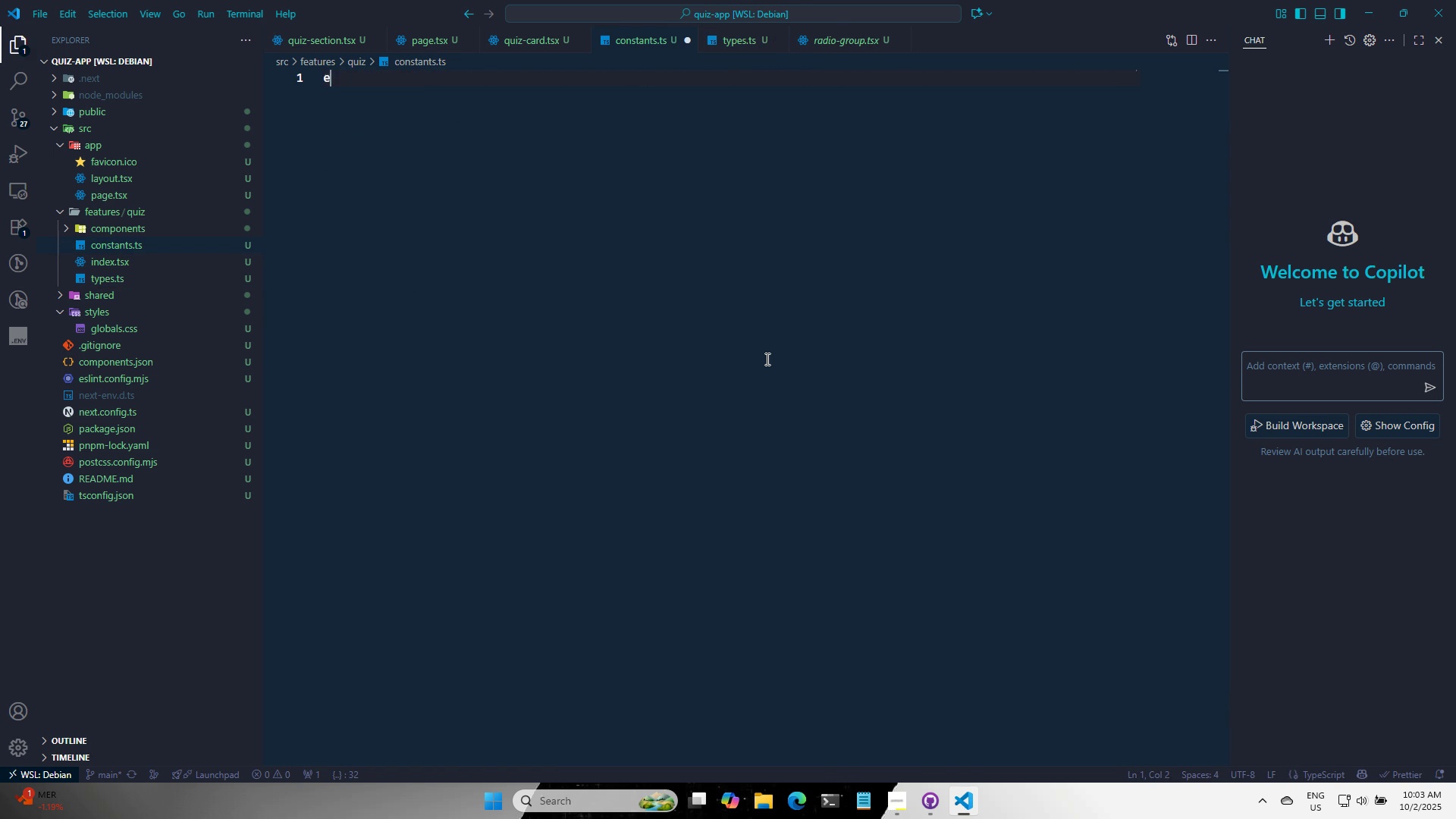 
type(xoirt)
key(Backspace)
key(Backspace)
key(Backspace)
key(Backspace)
type(port consst)
key(Backspace)
key(Backspace)
type(t QUESTIONS )
key(Backspace)
type(: Quisz)
key(Backspace)
type(z)
key(Backspace)
key(Backspace)
type(z)
 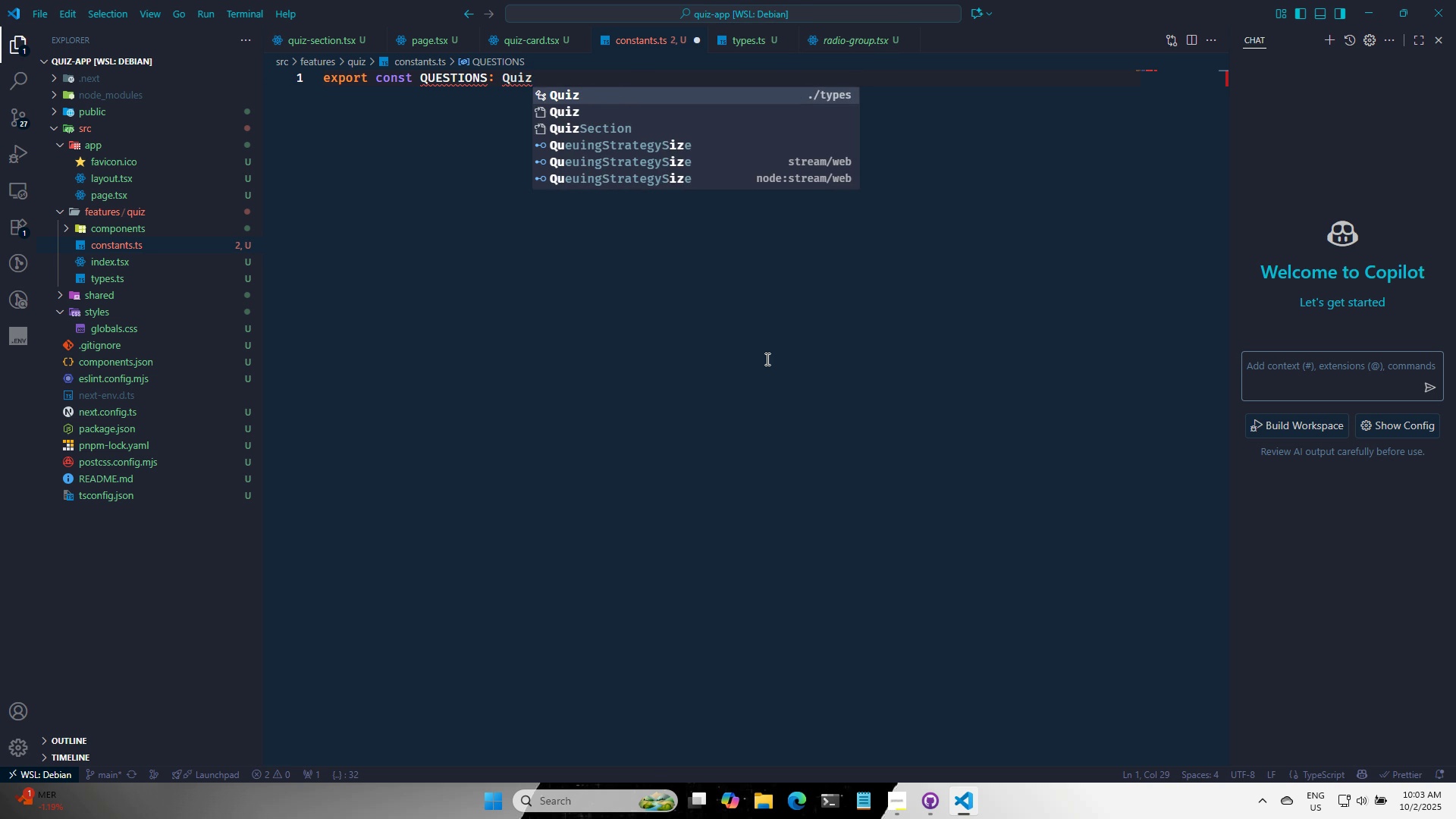 
key(Enter)
 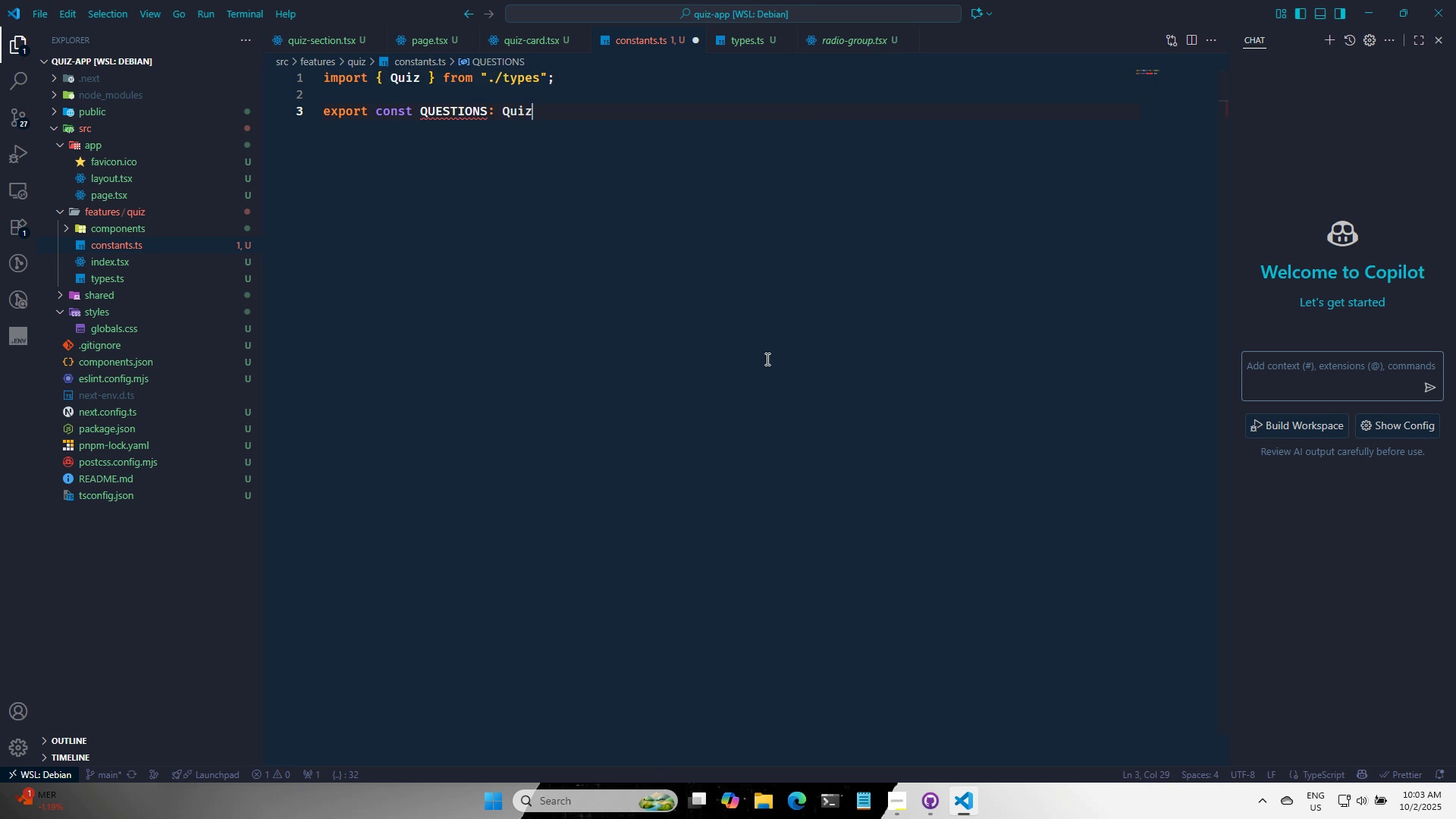 
key(Equal)
 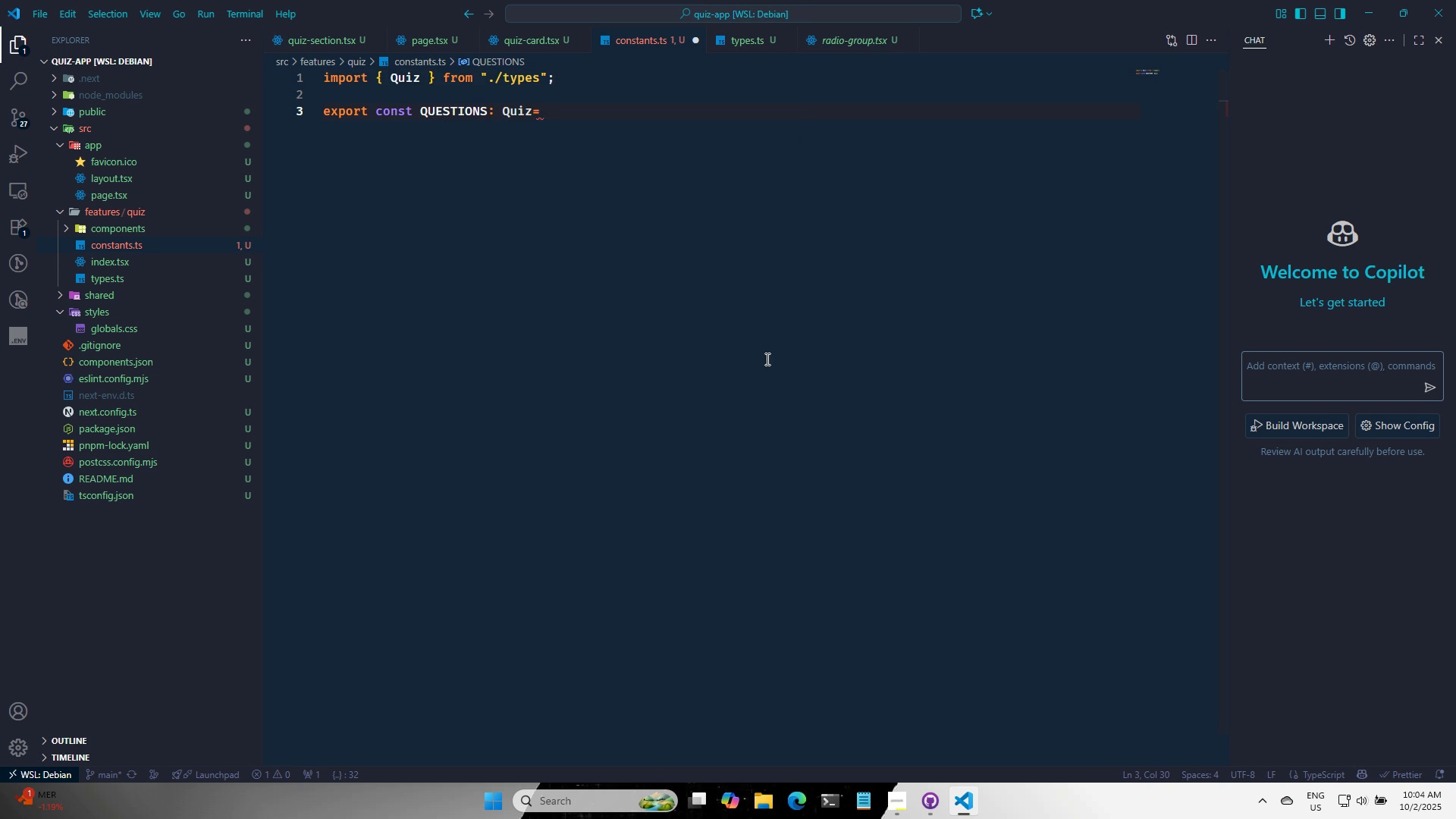 
key(Space)
 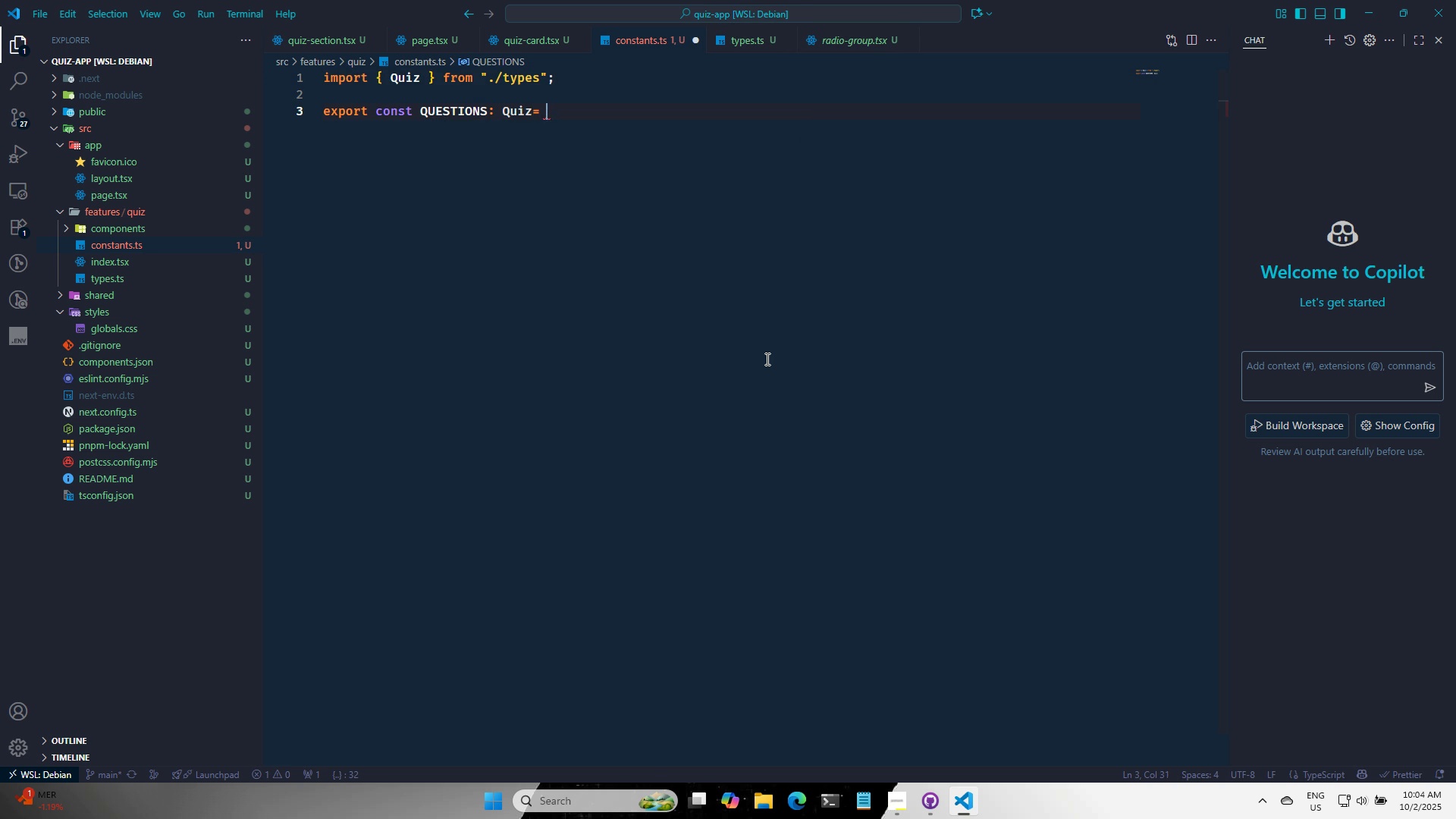 
key(BracketLeft)
 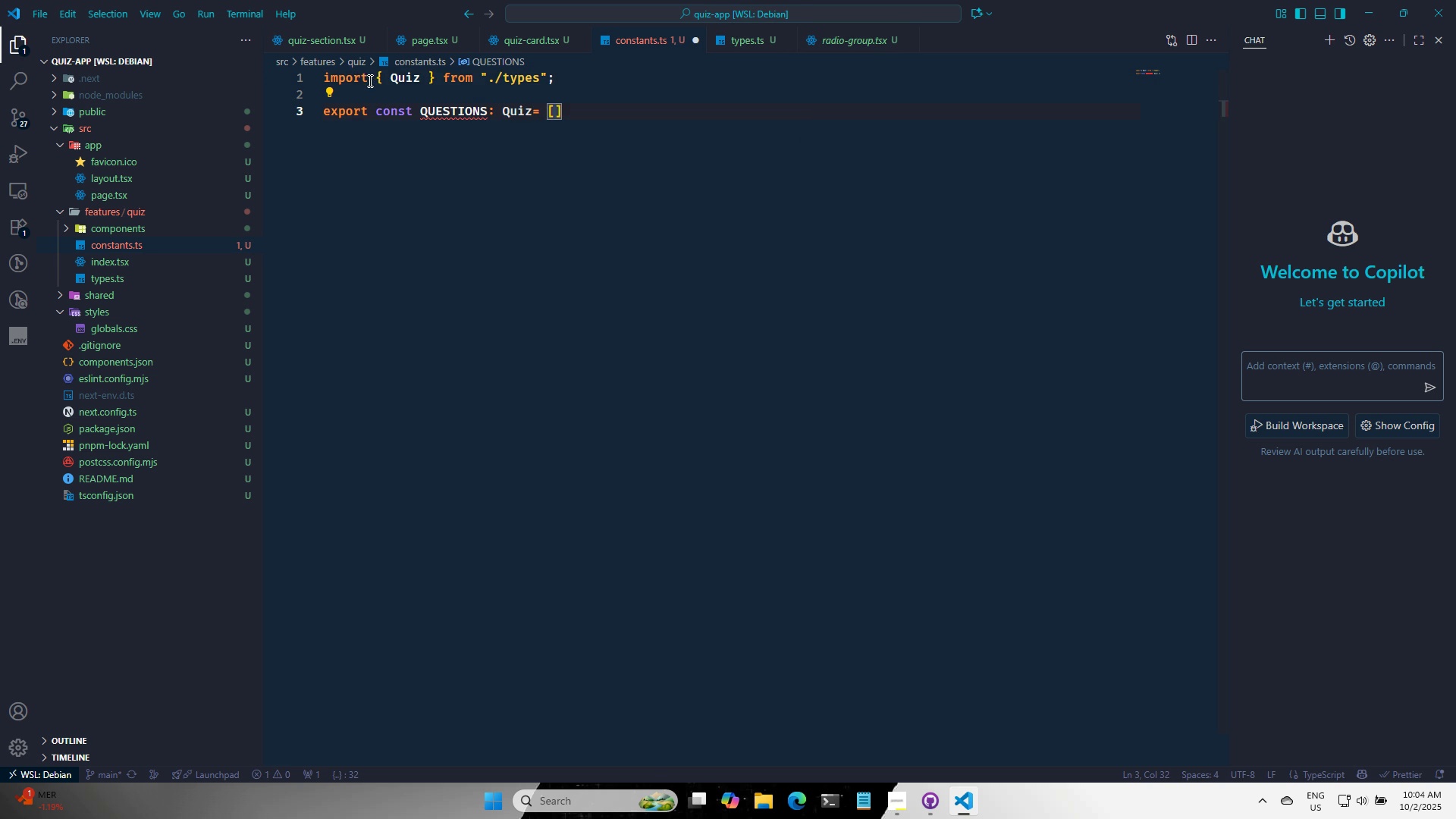 
left_click([373, 77])
 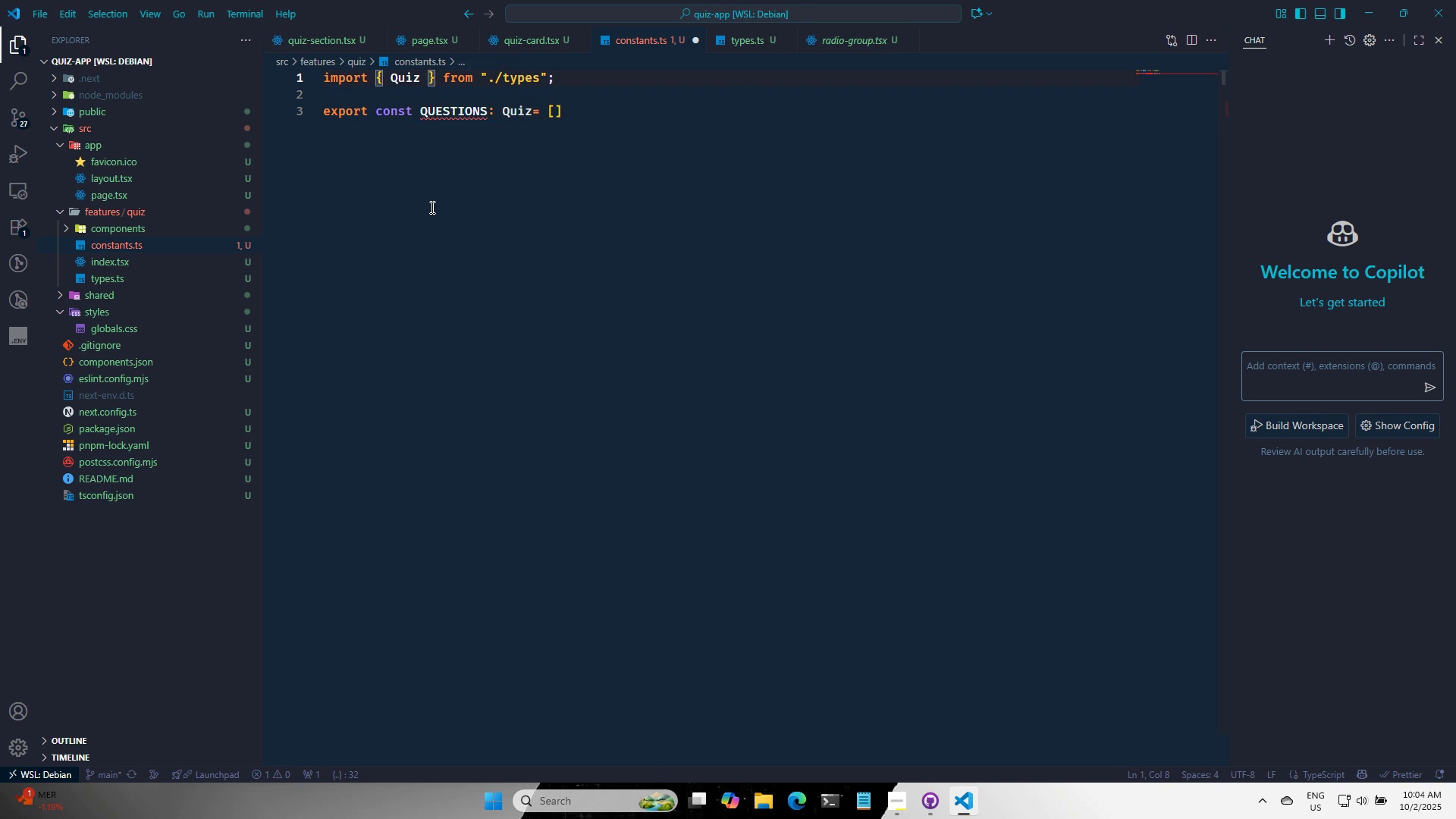 
type(string )
 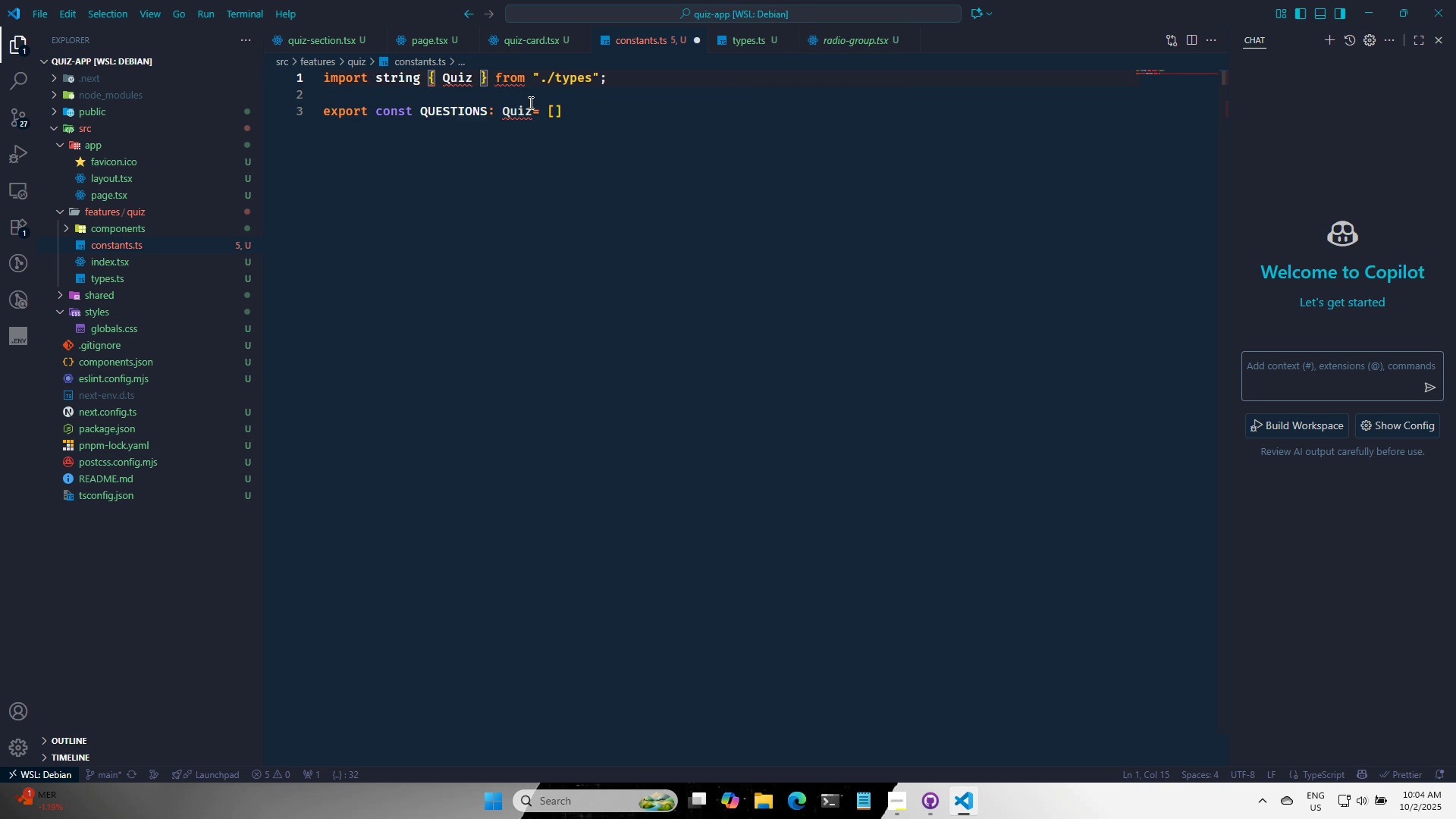 
left_click([532, 115])
 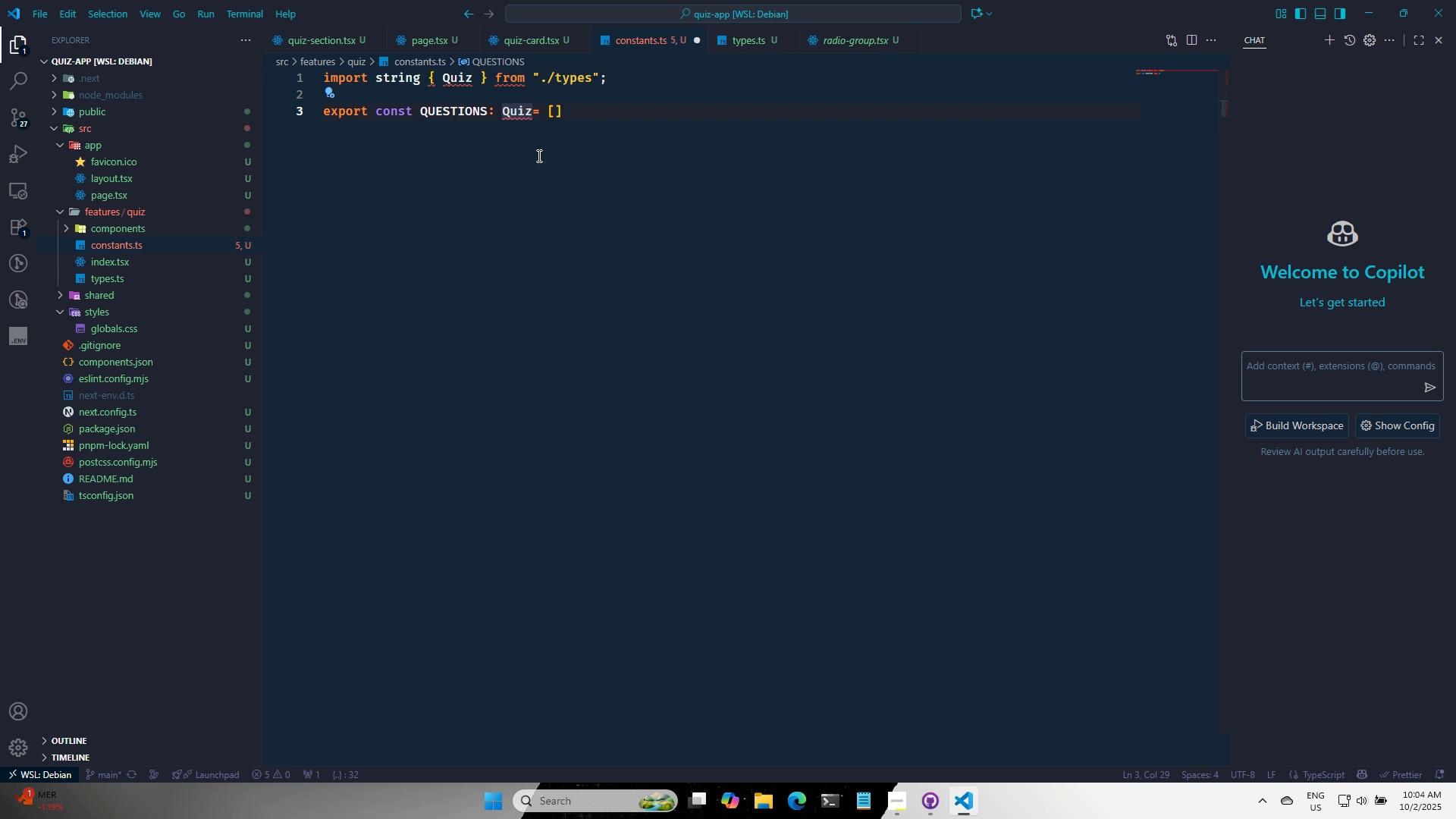 
key(BracketLeft)